 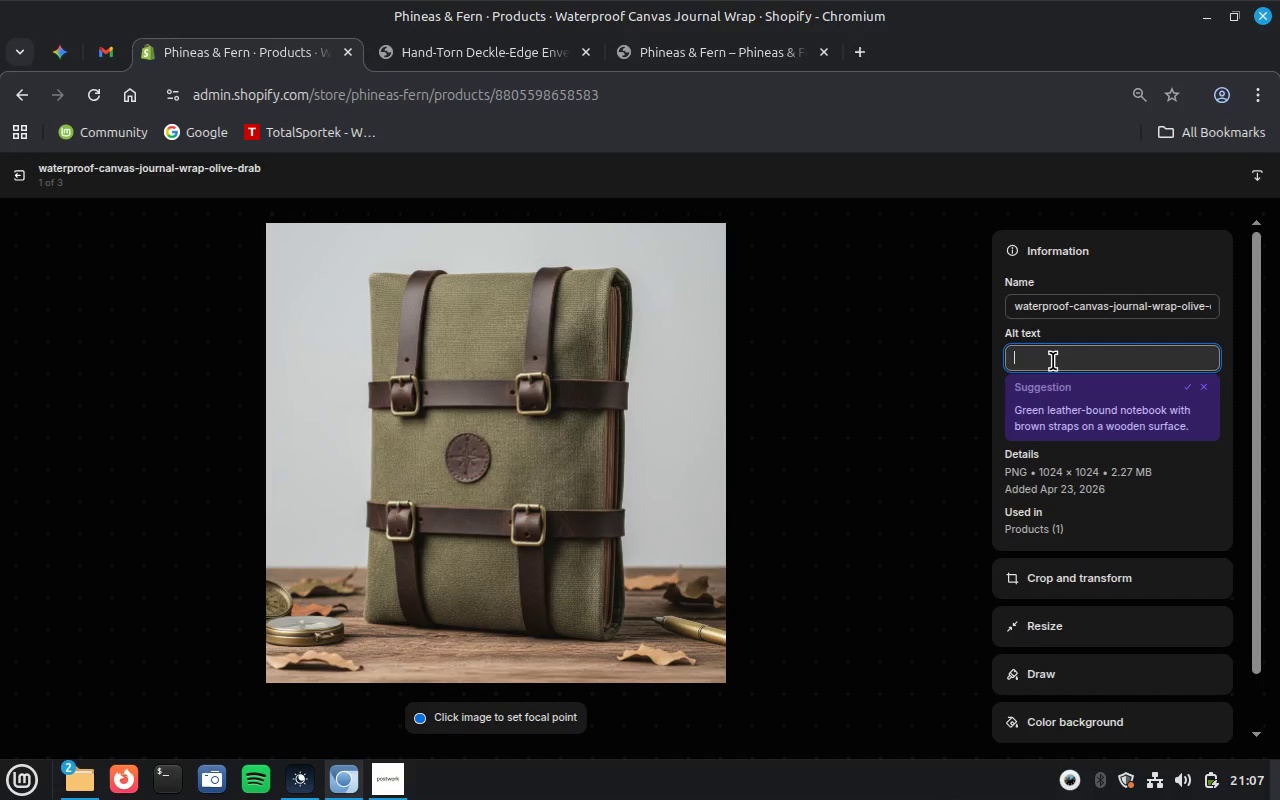 
key(Control+V)
 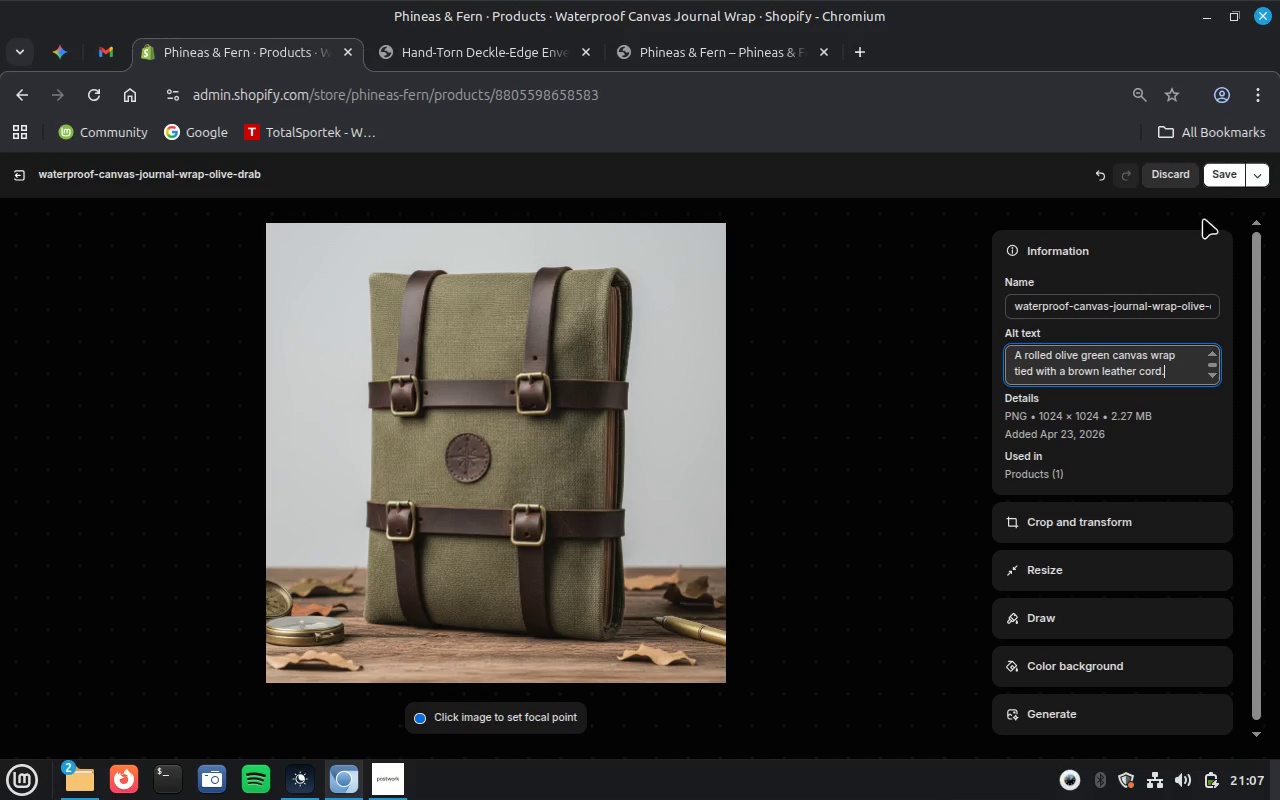 
left_click([1221, 180])
 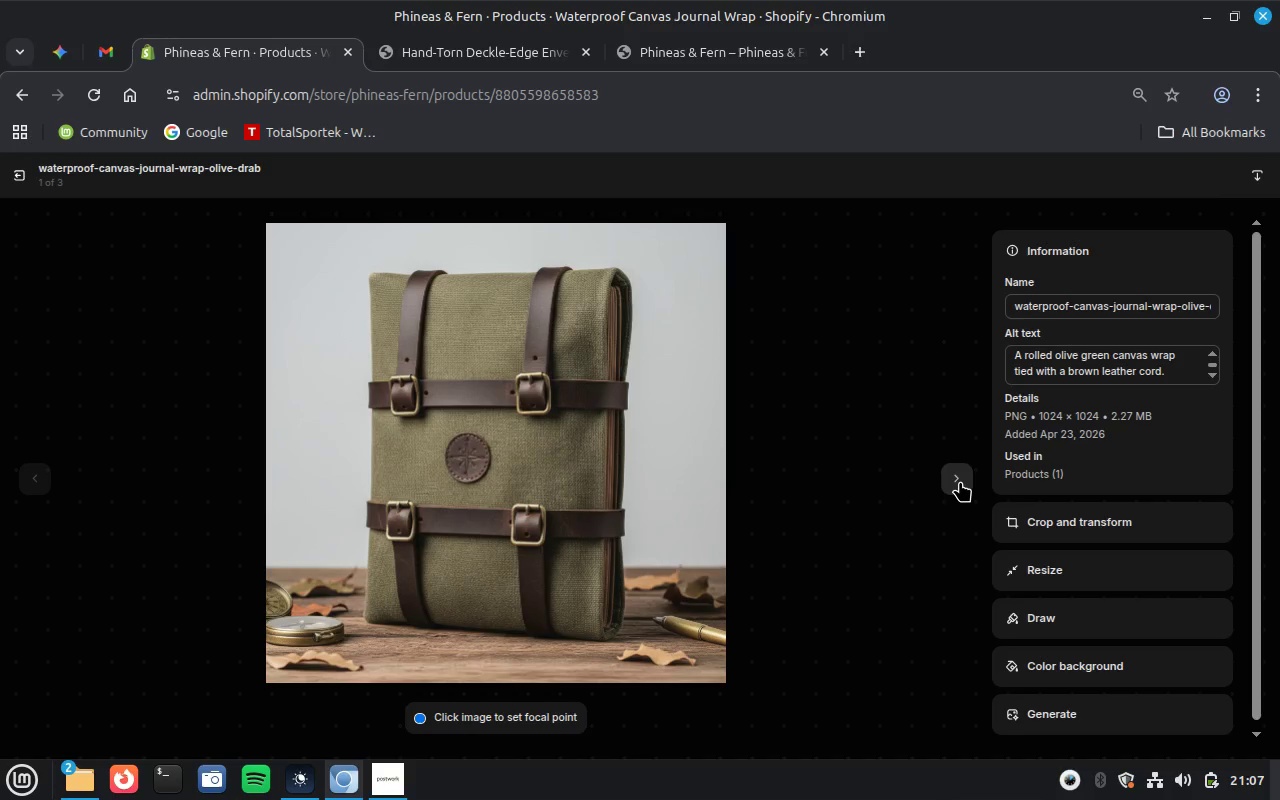 
left_click([960, 481])
 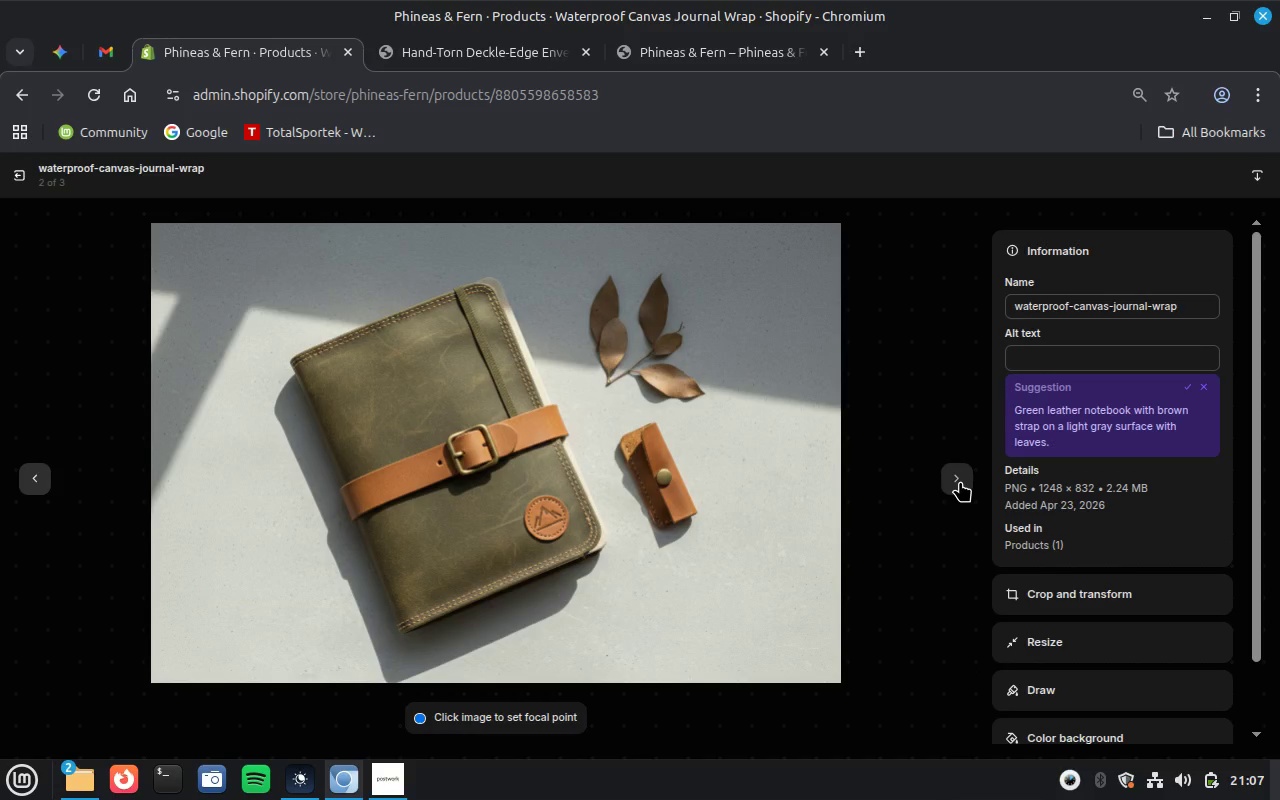 
wait(5.53)
 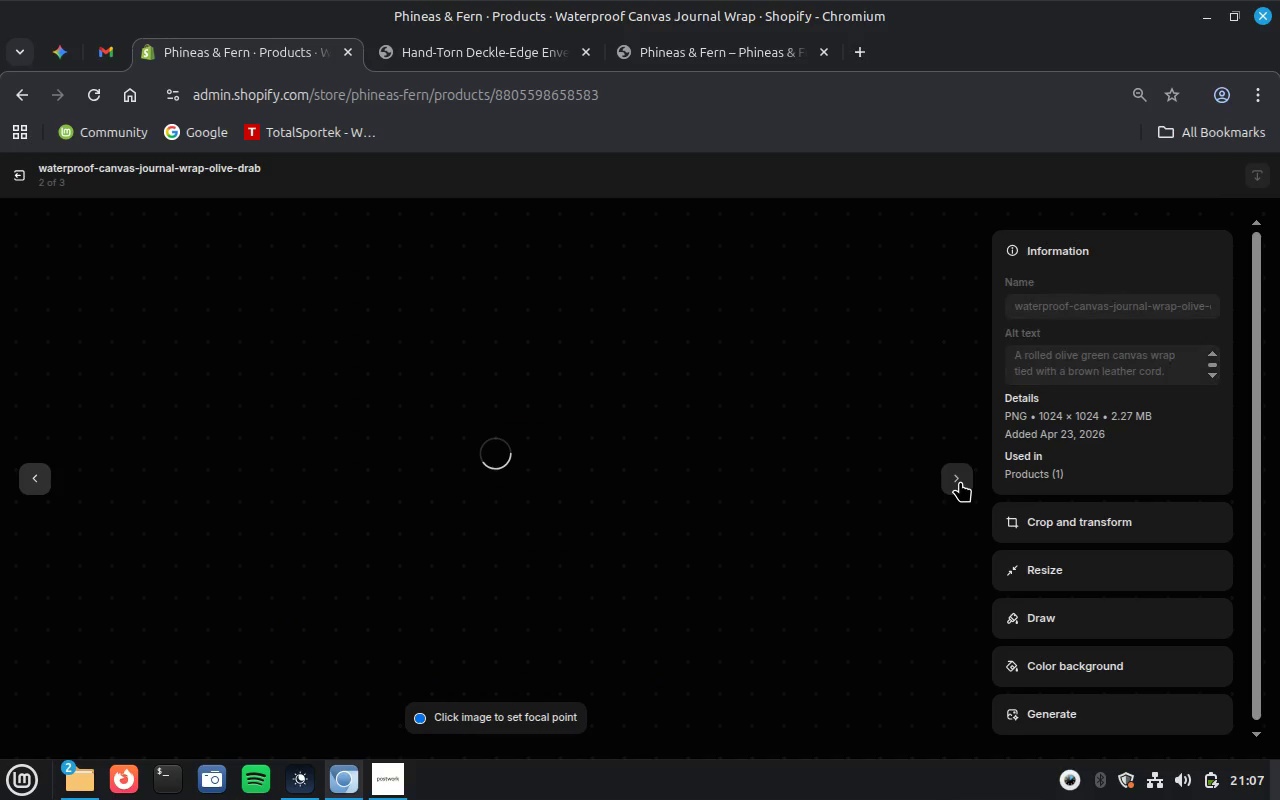 
left_click([1090, 363])
 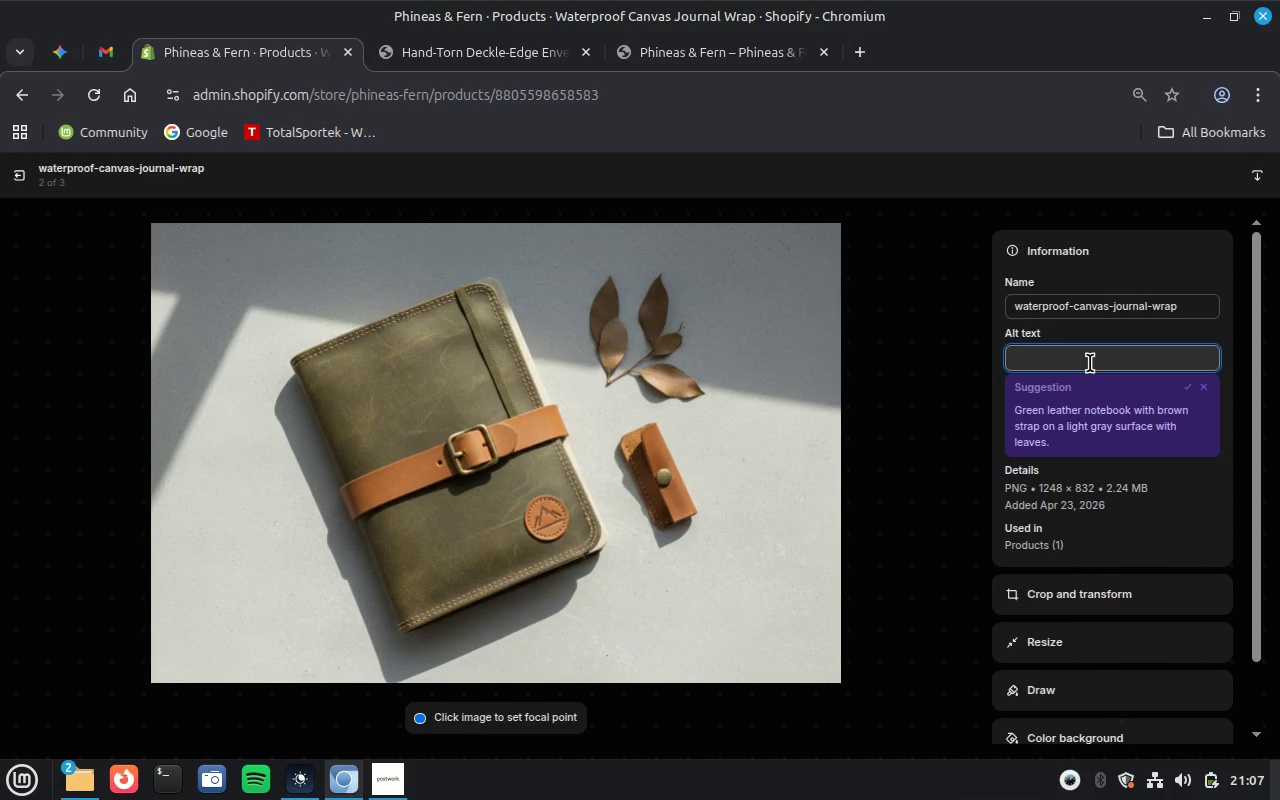 
key(Control+V)
 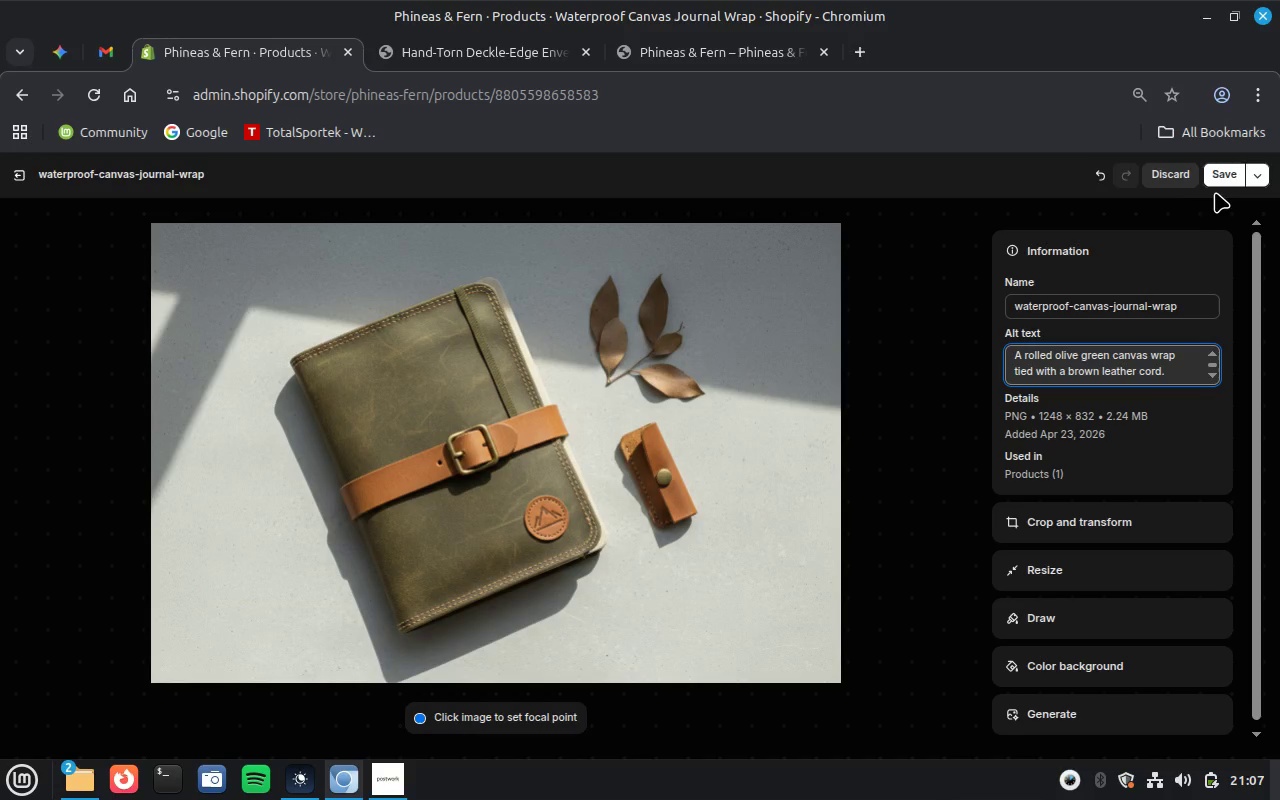 
left_click([1218, 179])
 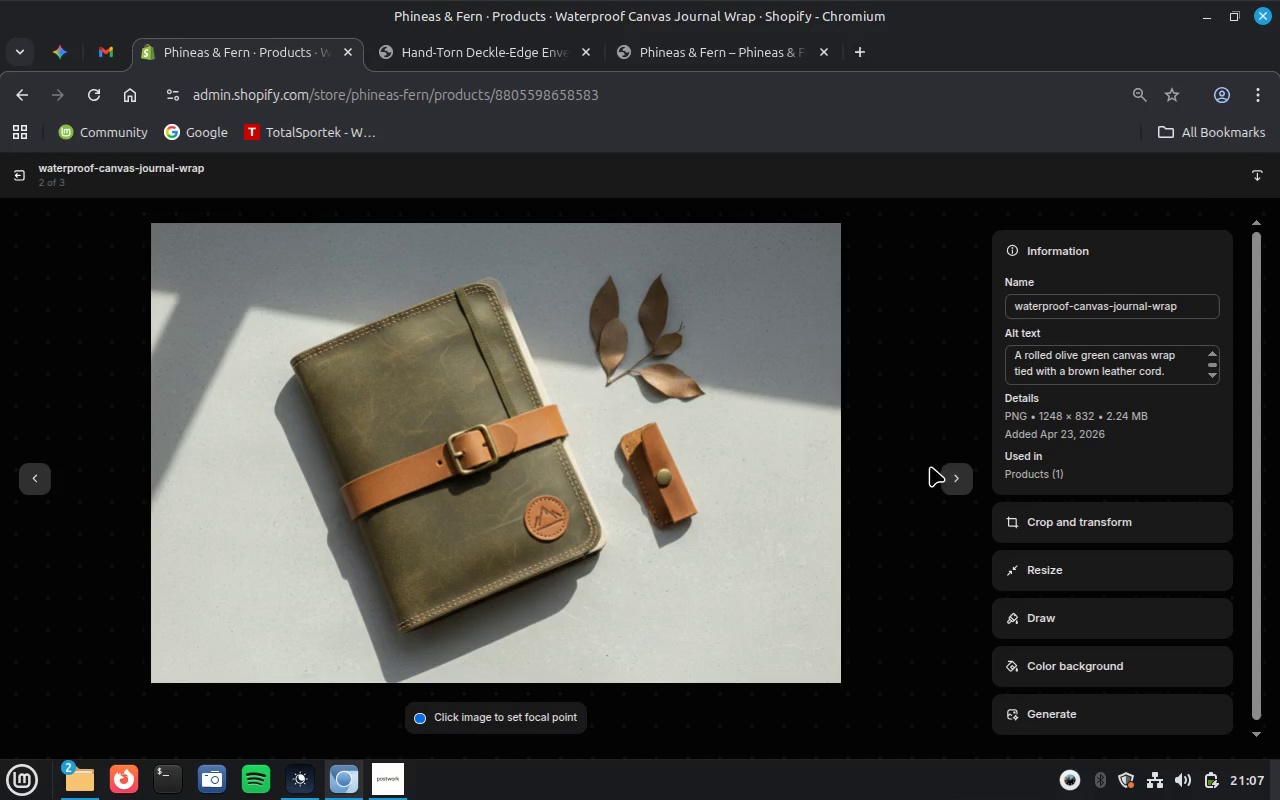 
left_click([960, 478])
 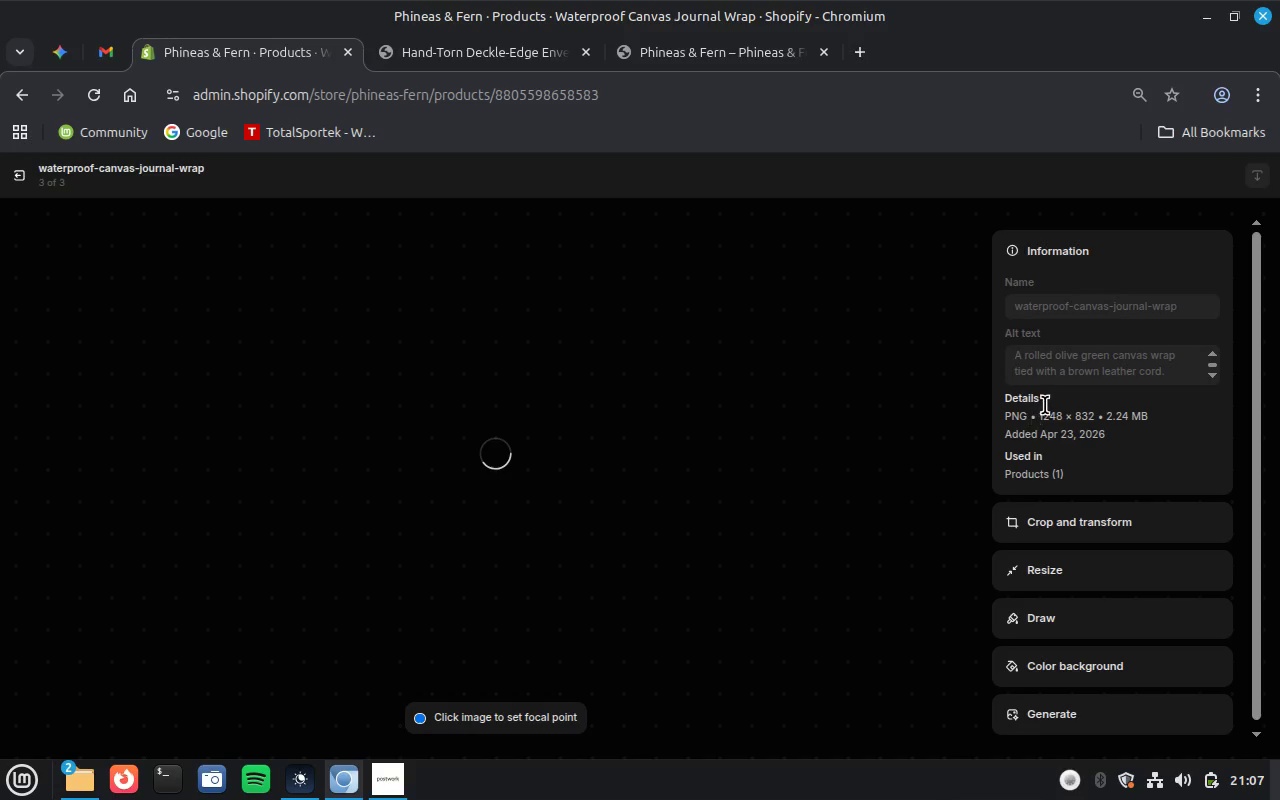 
wait(7.69)
 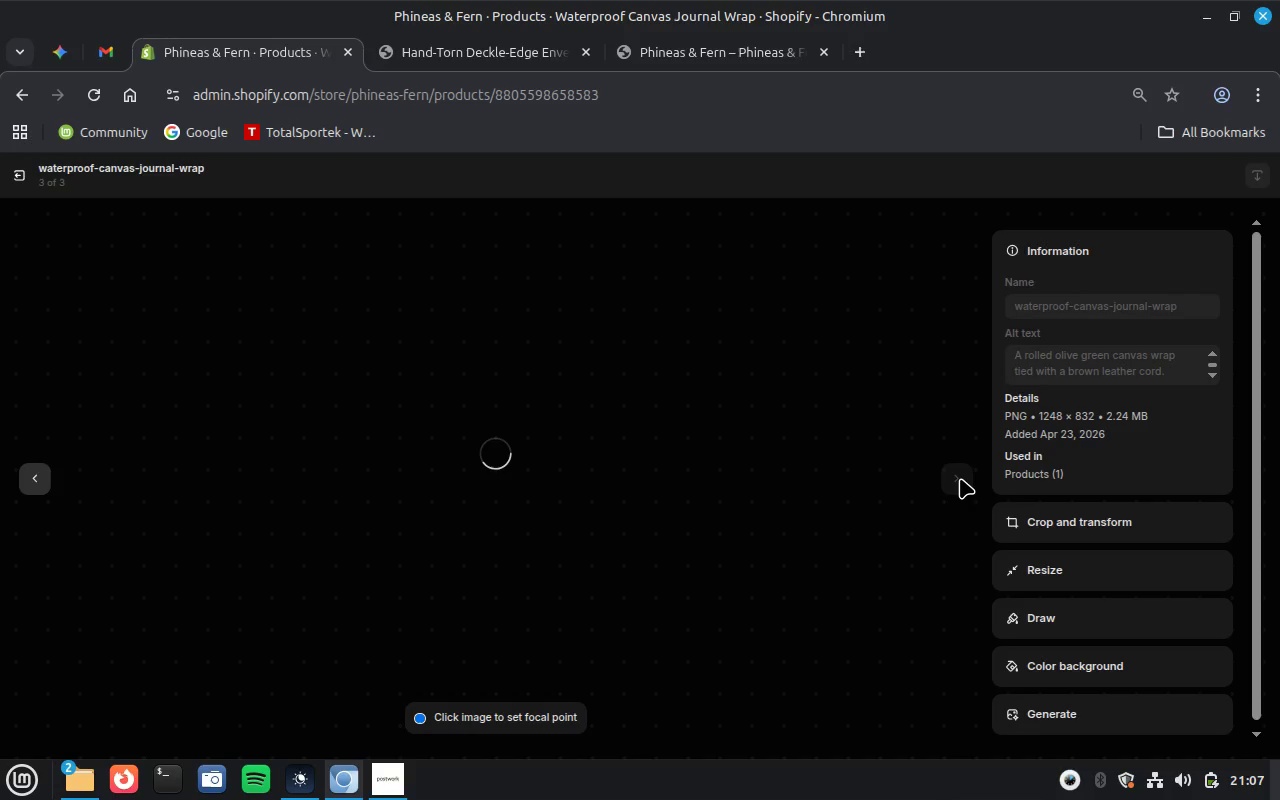 
left_click([1064, 364])
 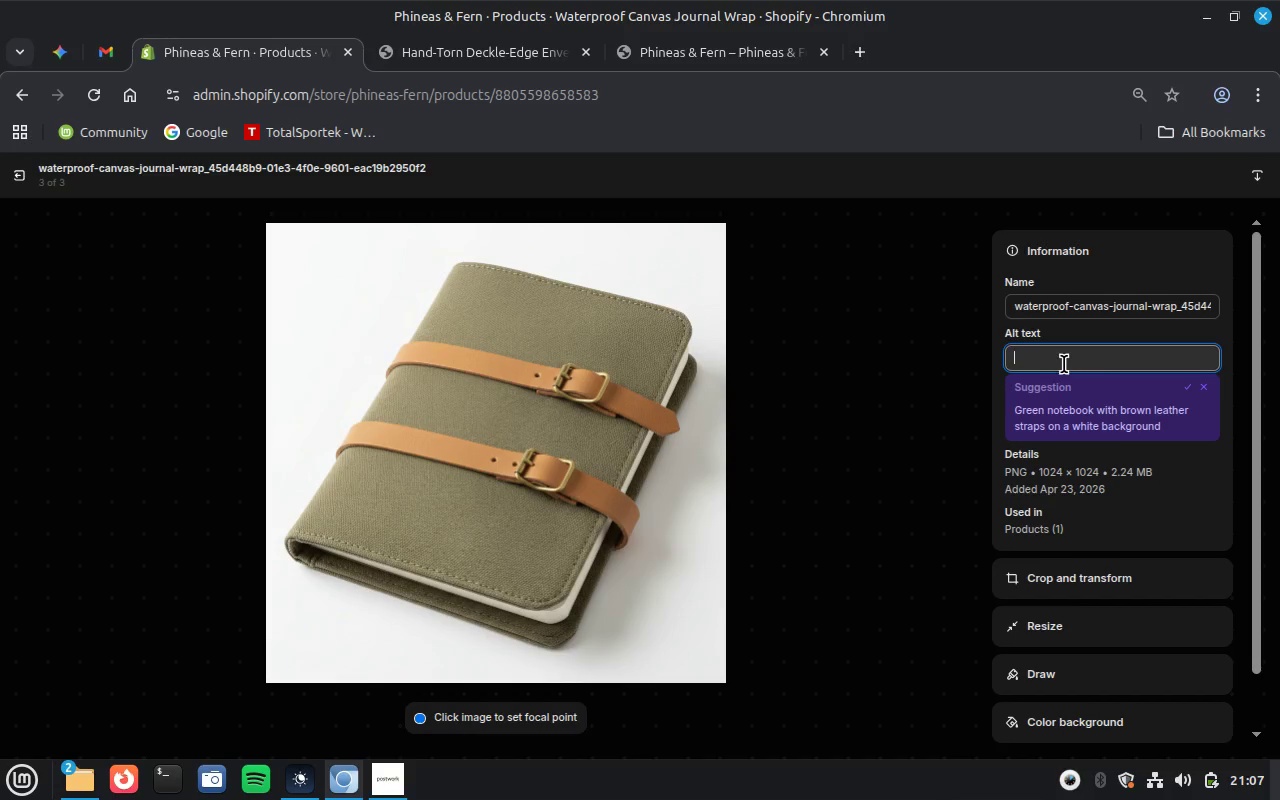 
key(Control+V)
 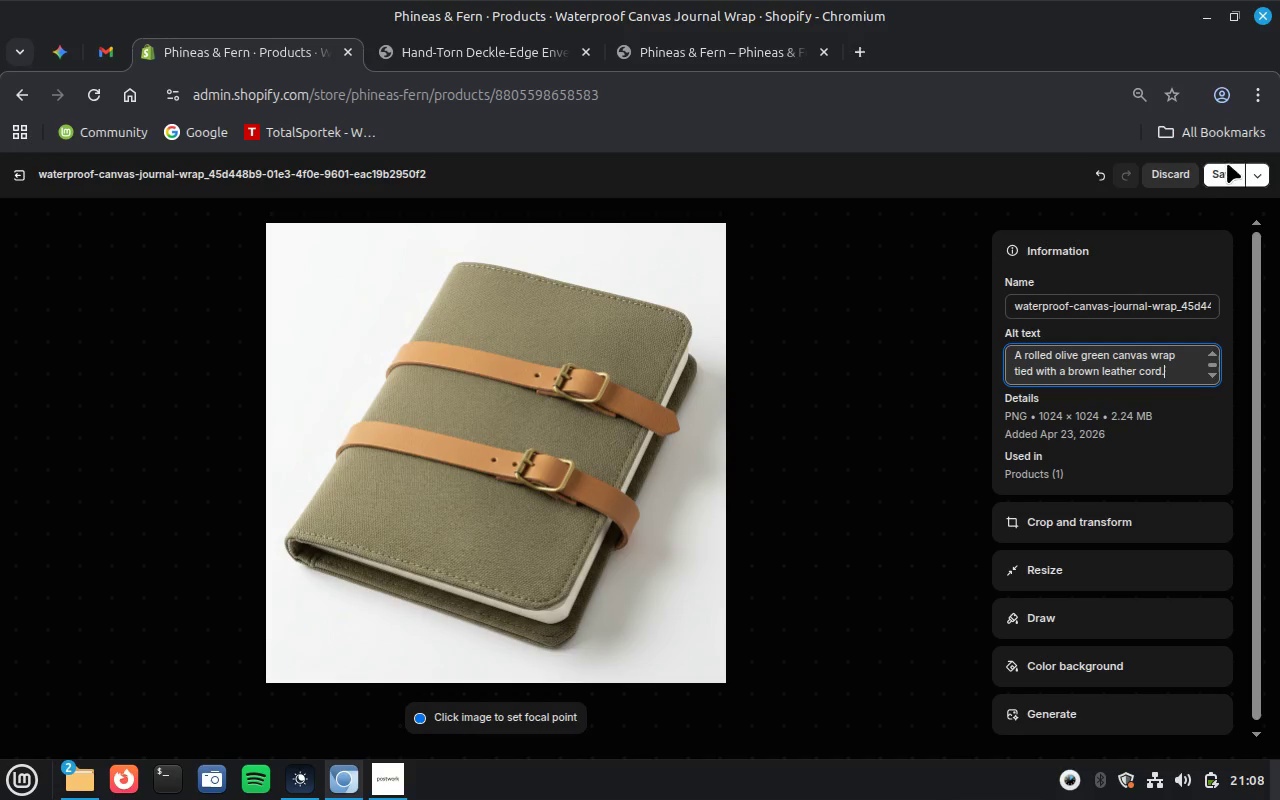 
left_click([1216, 175])
 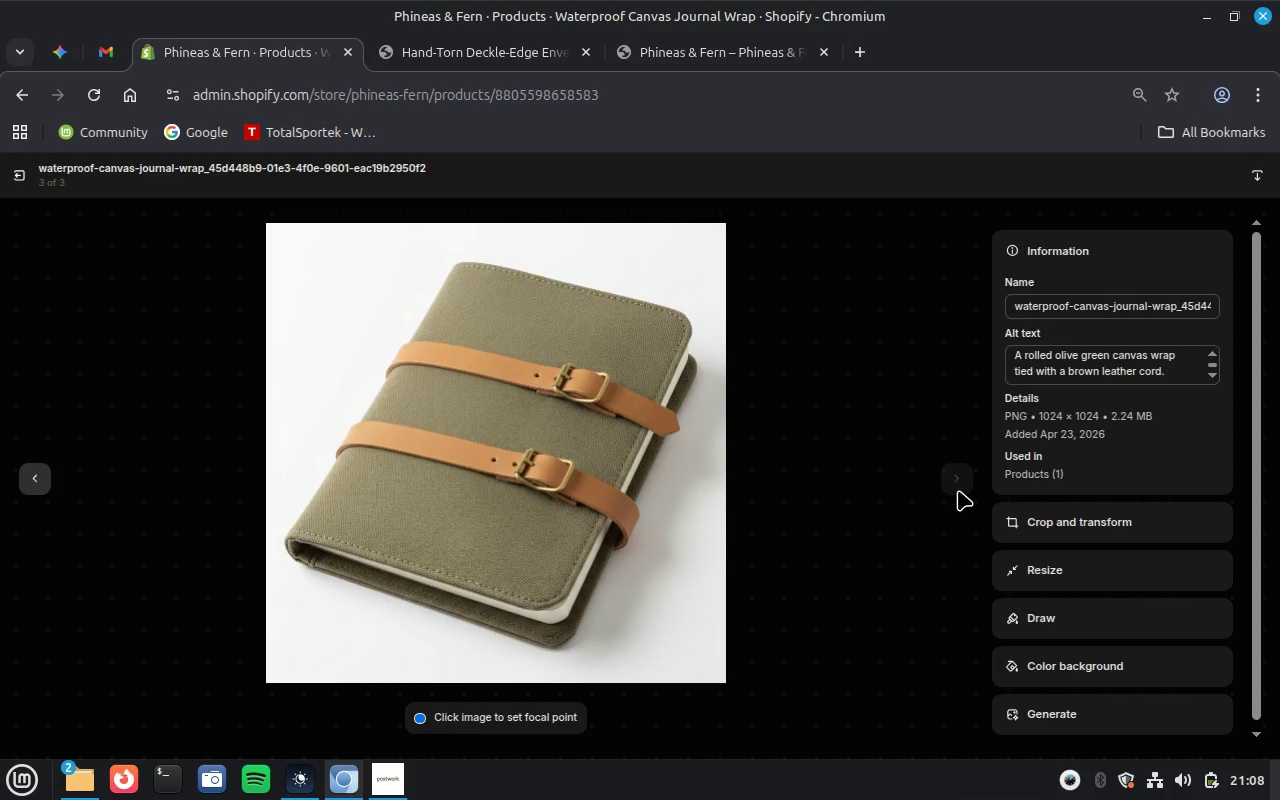 
wait(10.06)
 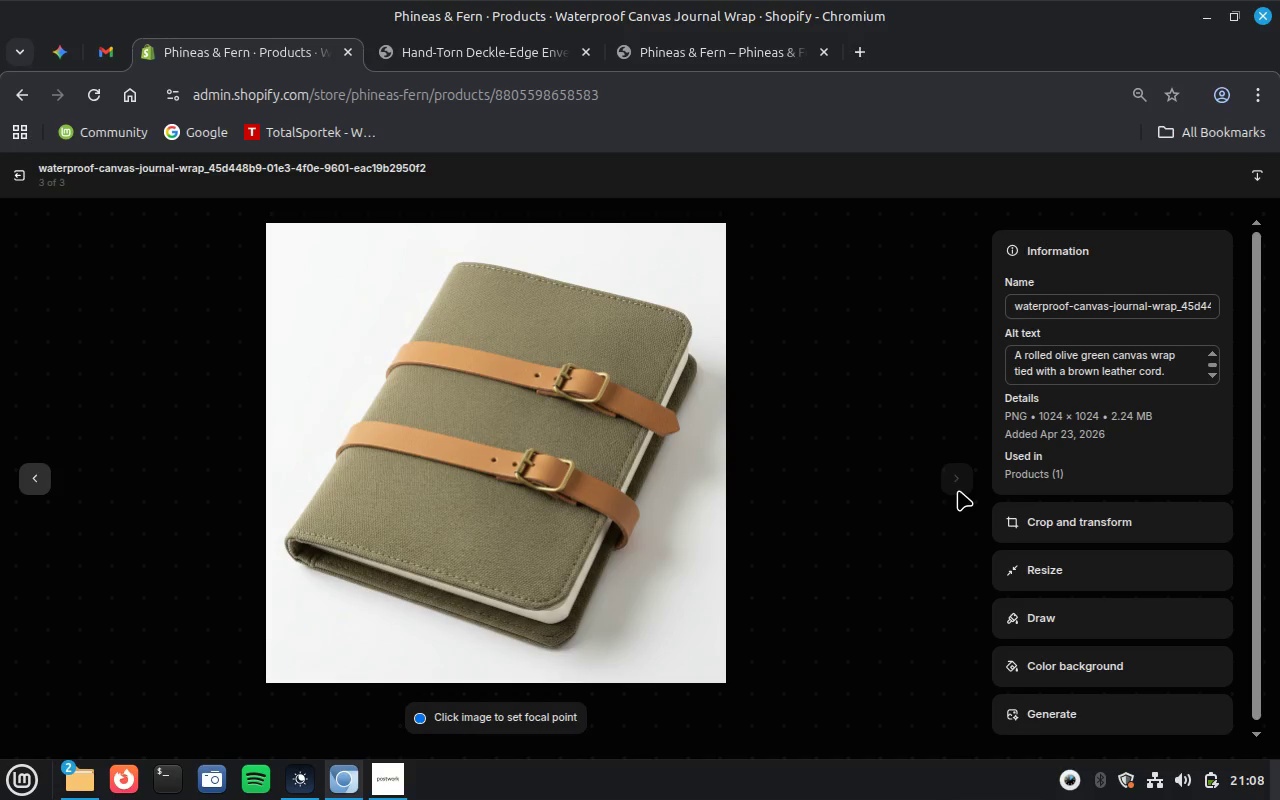 
left_click([18, 176])
 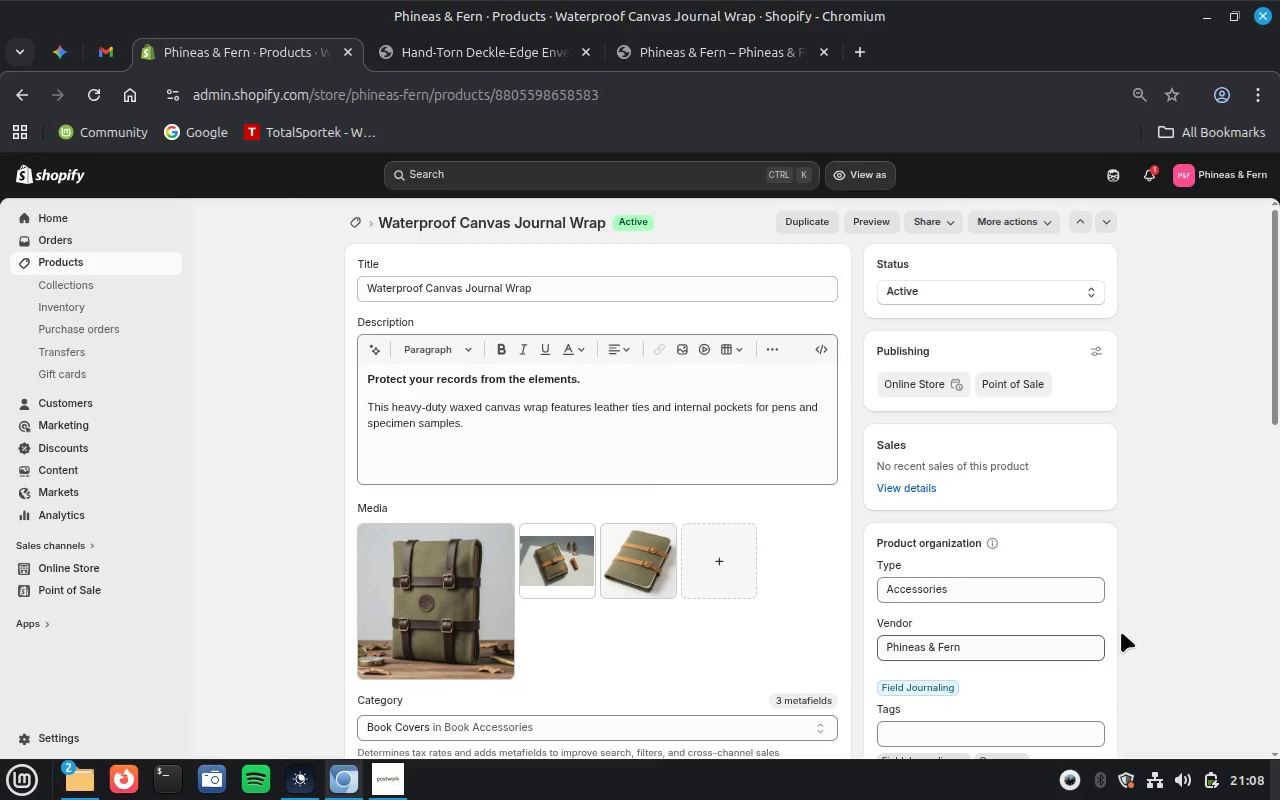 
scroll: coordinate [1158, 606], scroll_direction: down, amount: 3.0
 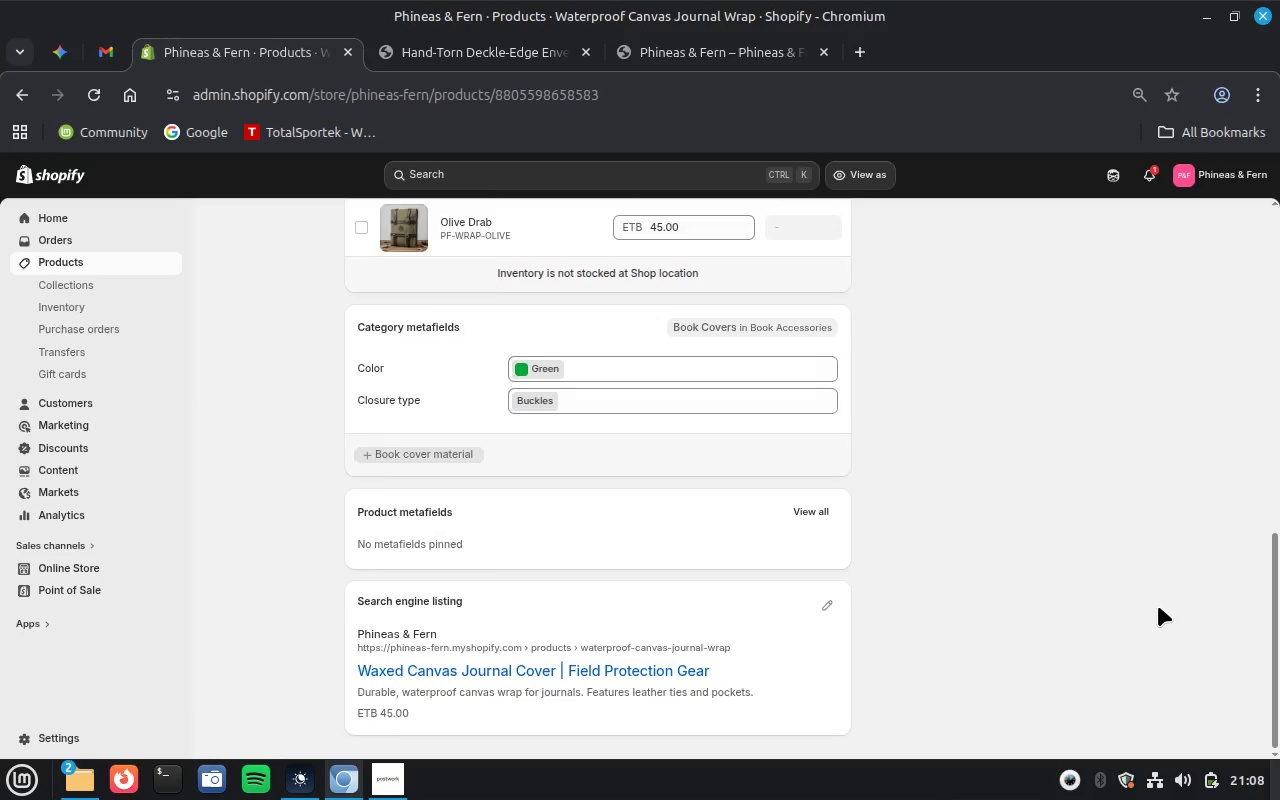 
scroll: coordinate [1158, 606], scroll_direction: up, amount: 4.0
 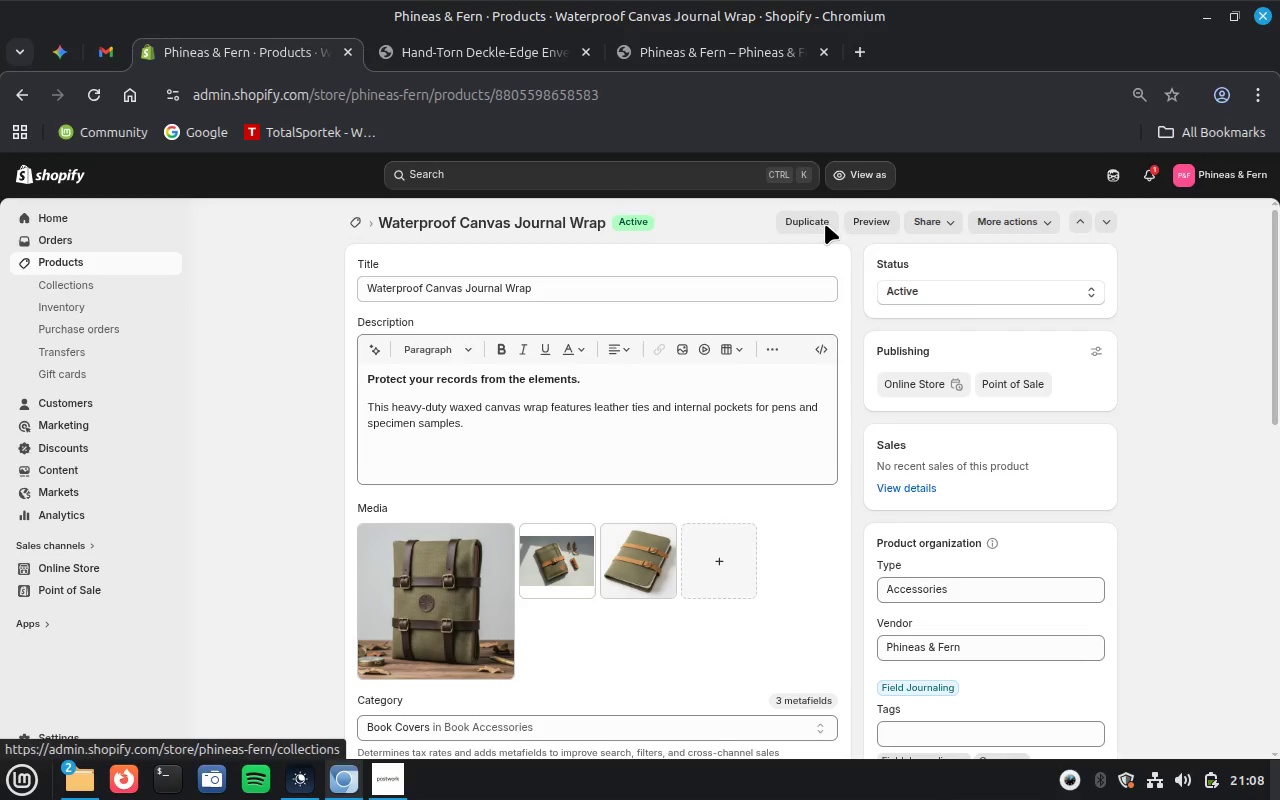 
left_click([880, 224])
 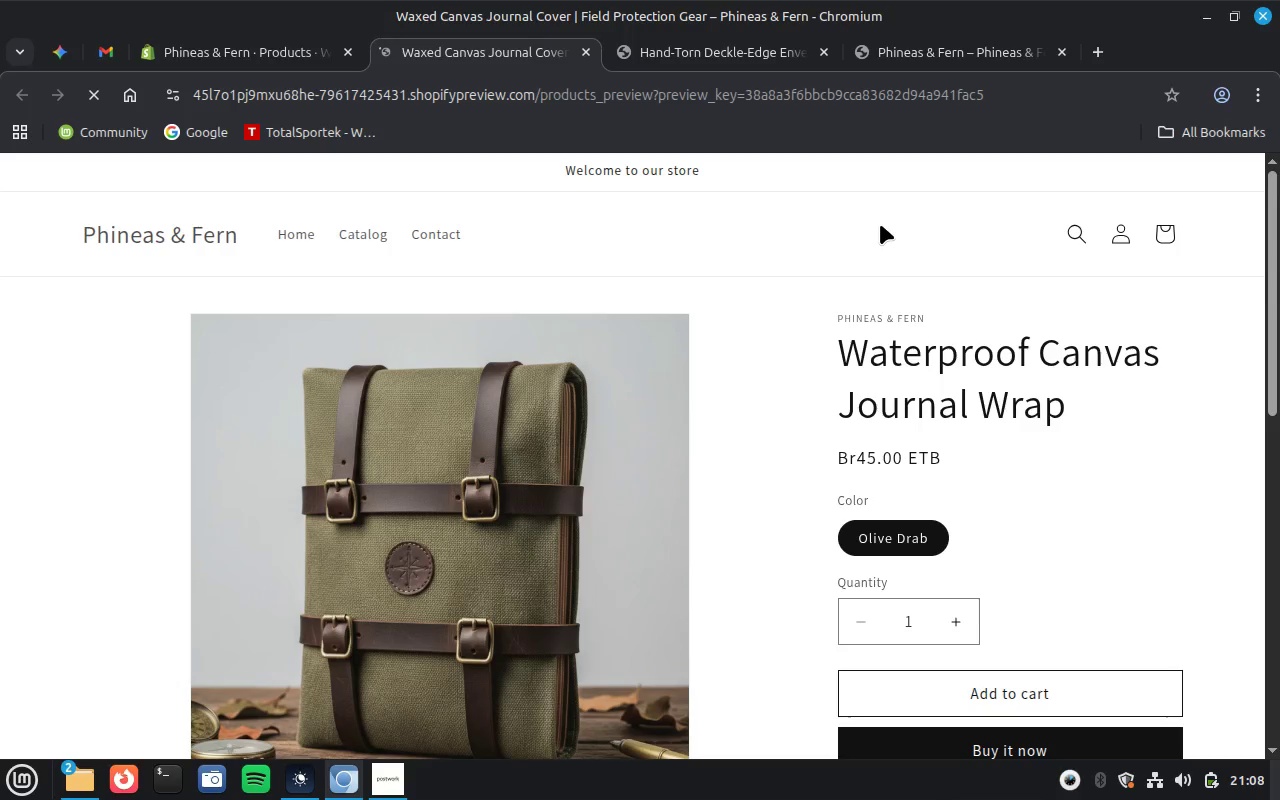 
wait(6.87)
 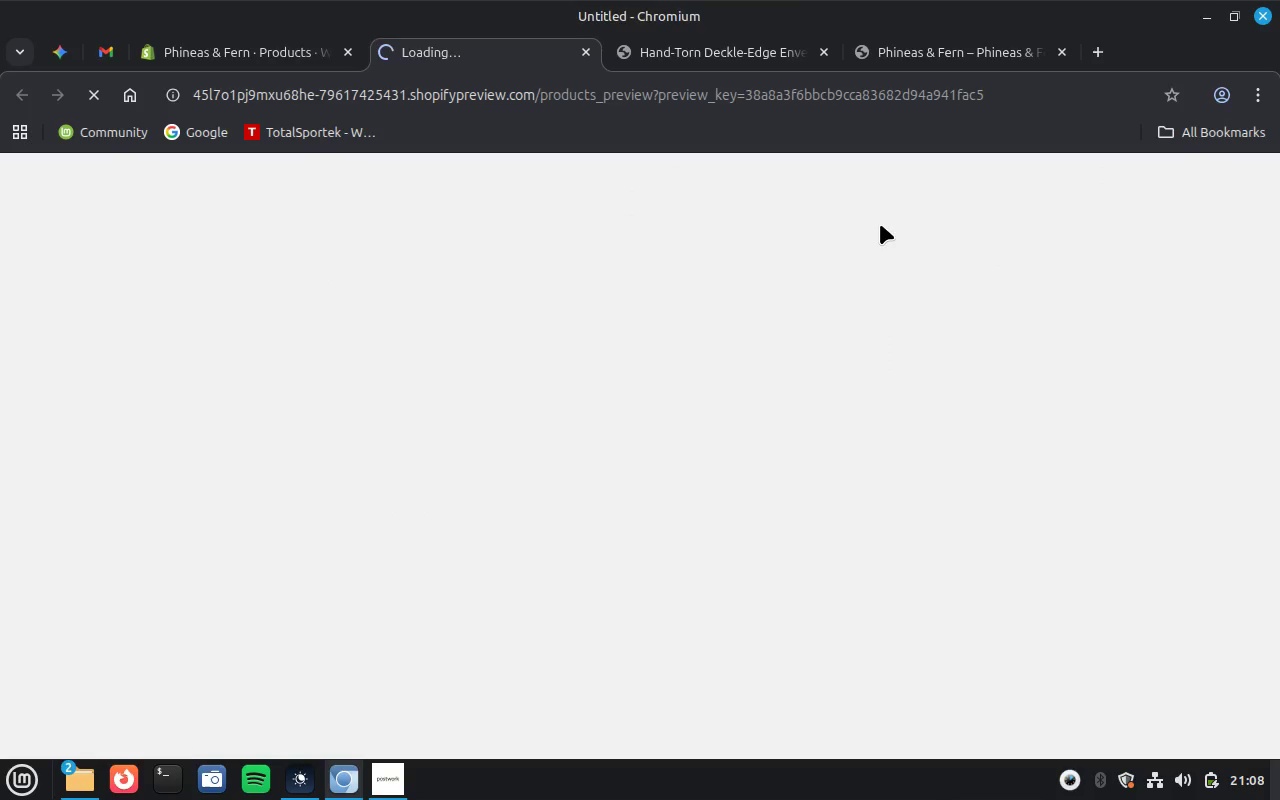 
scroll: coordinate [752, 572], scroll_direction: none, amount: 0.0
 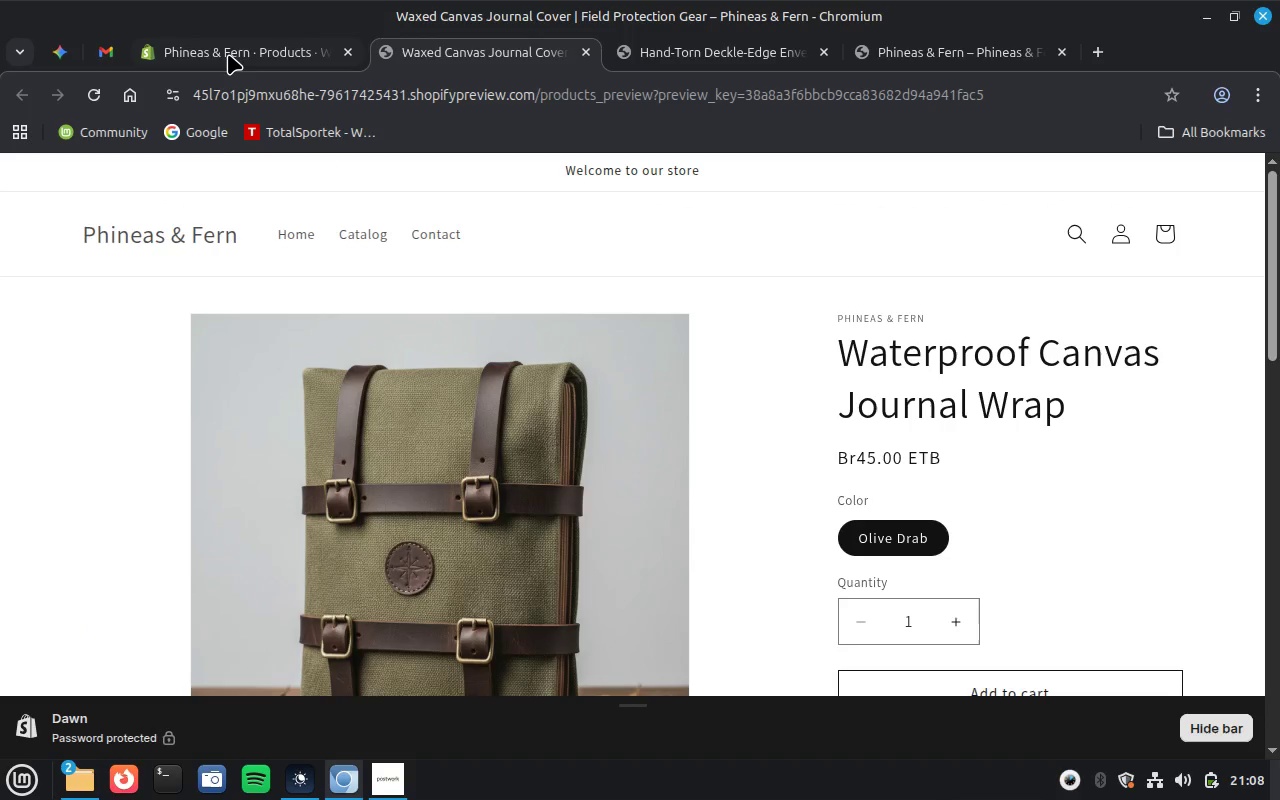 
left_click([228, 54])
 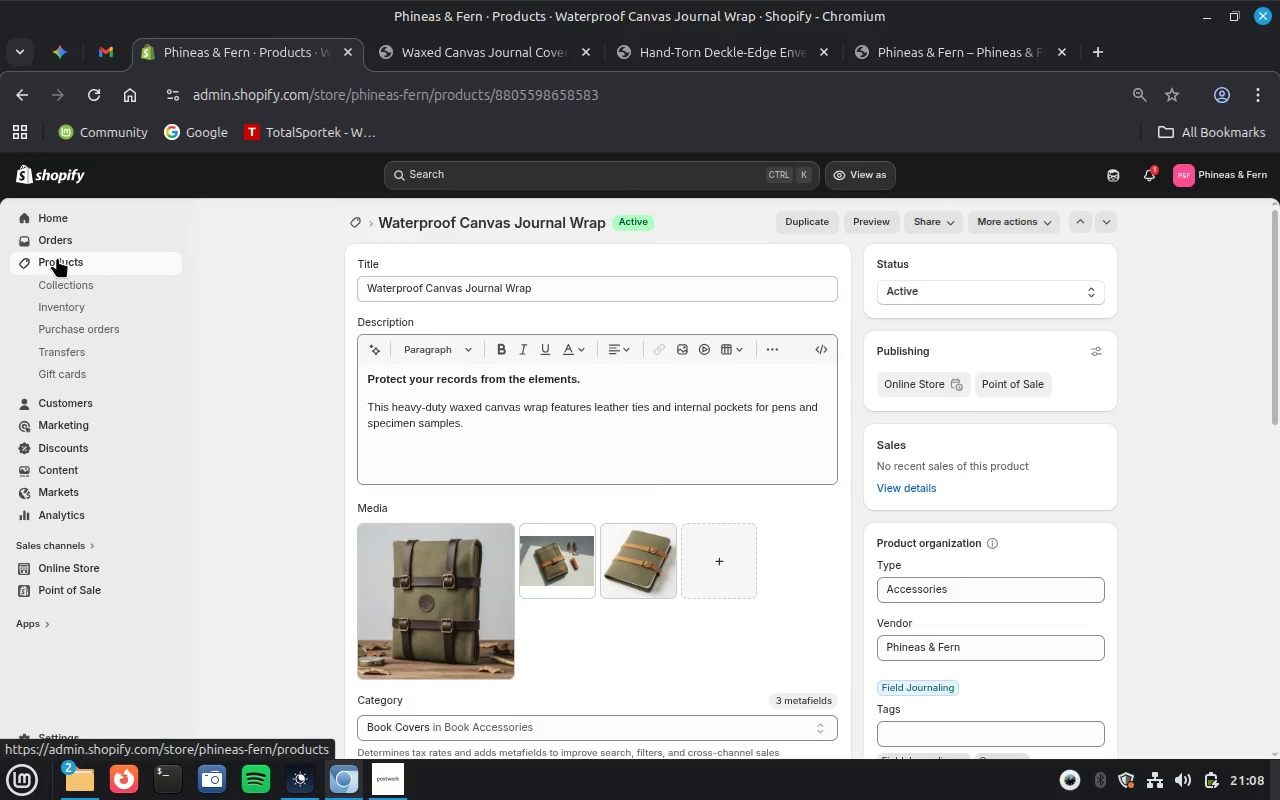 
left_click([57, 257])
 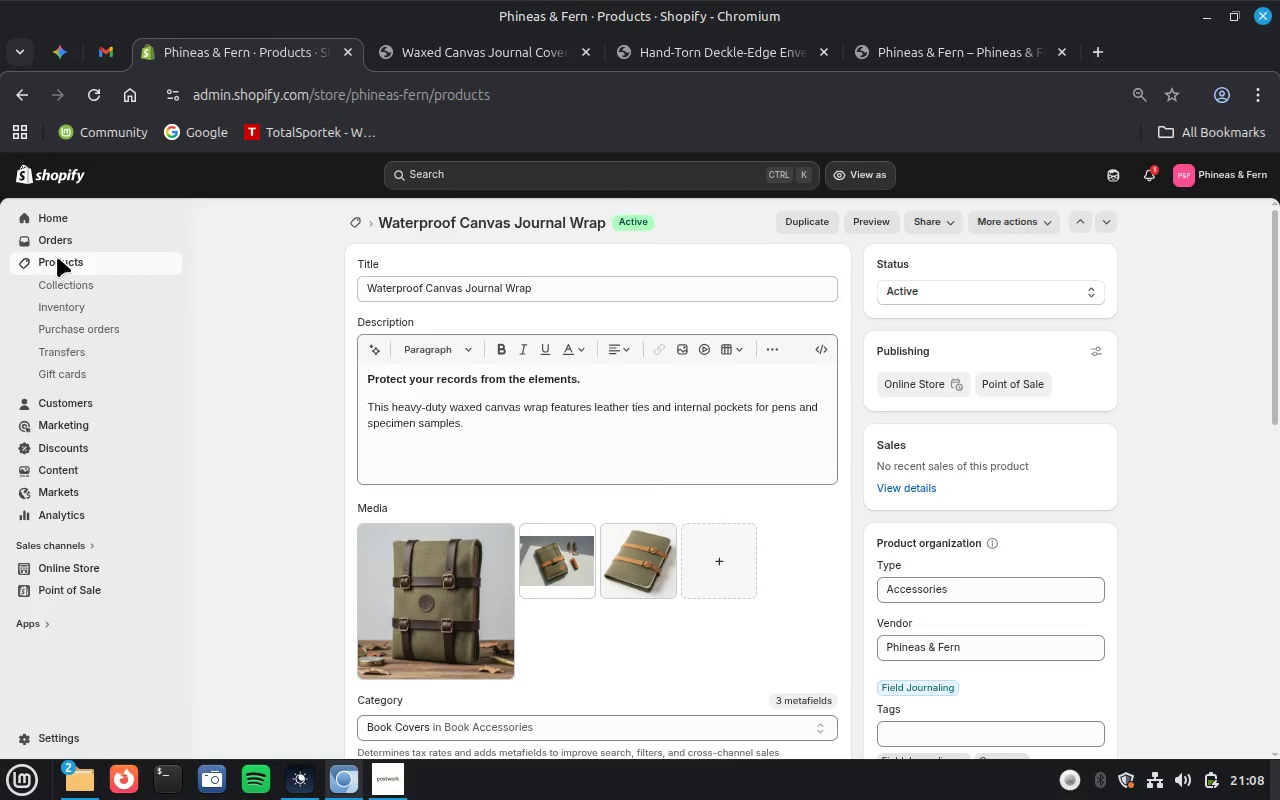 
wait(13.28)
 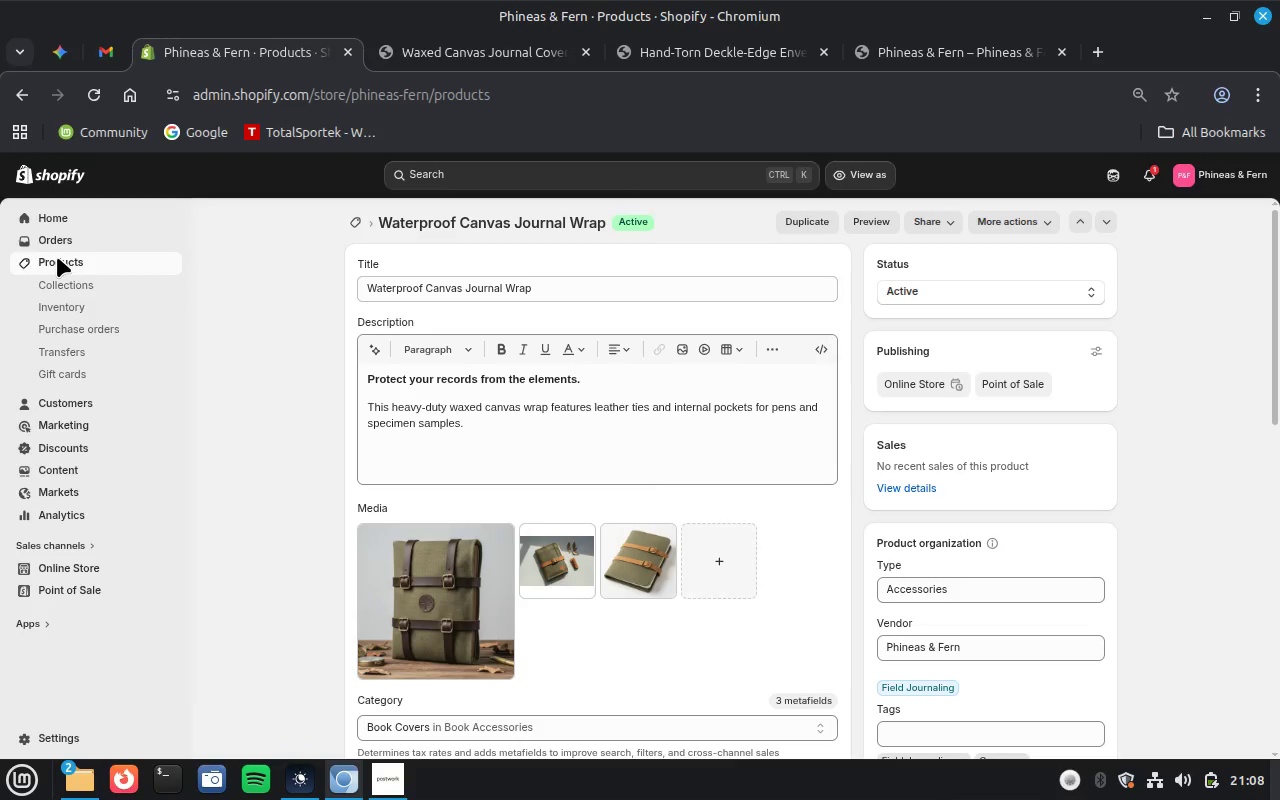 
left_click([393, 791])